 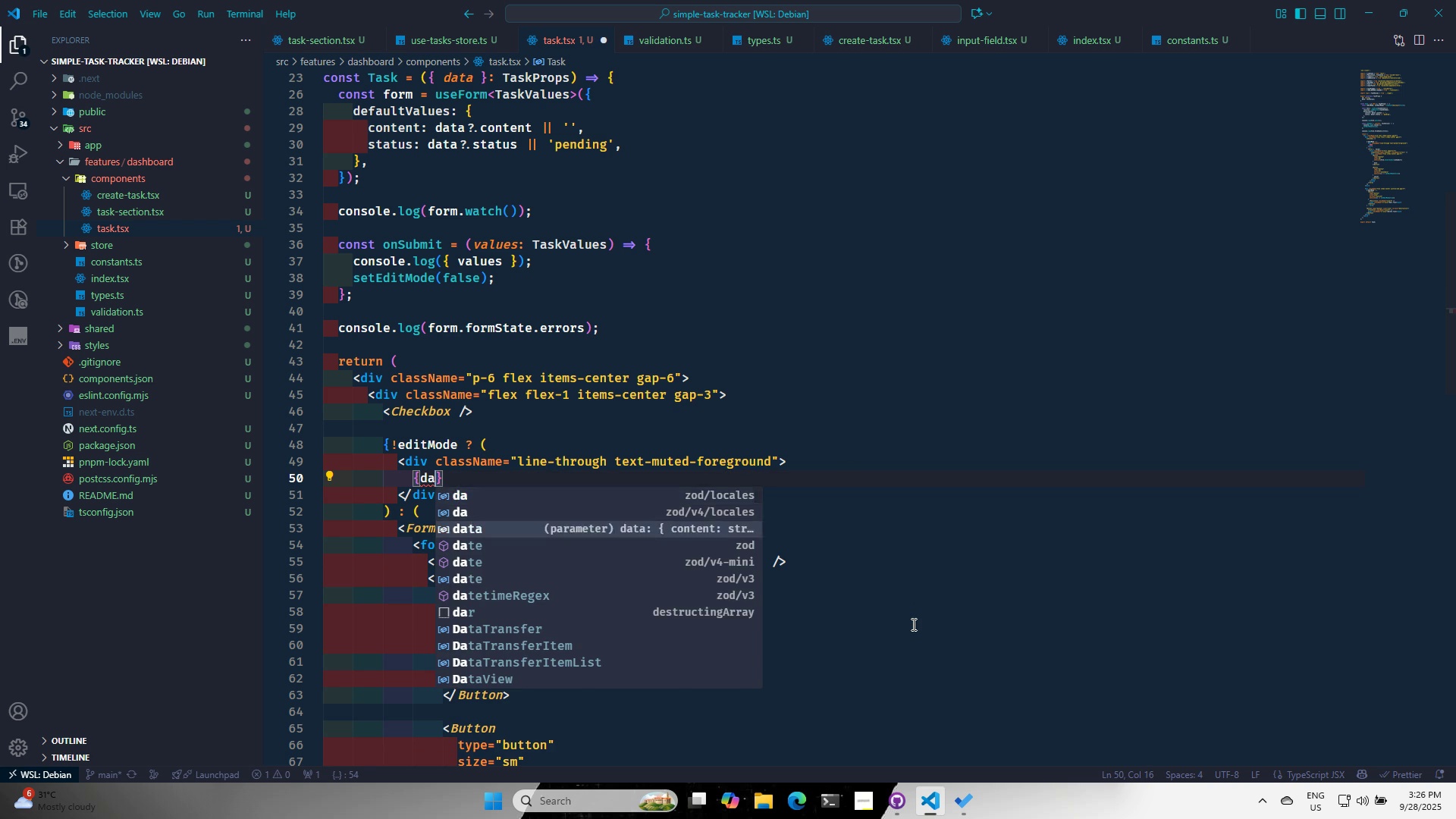 
key(ArrowDown)
 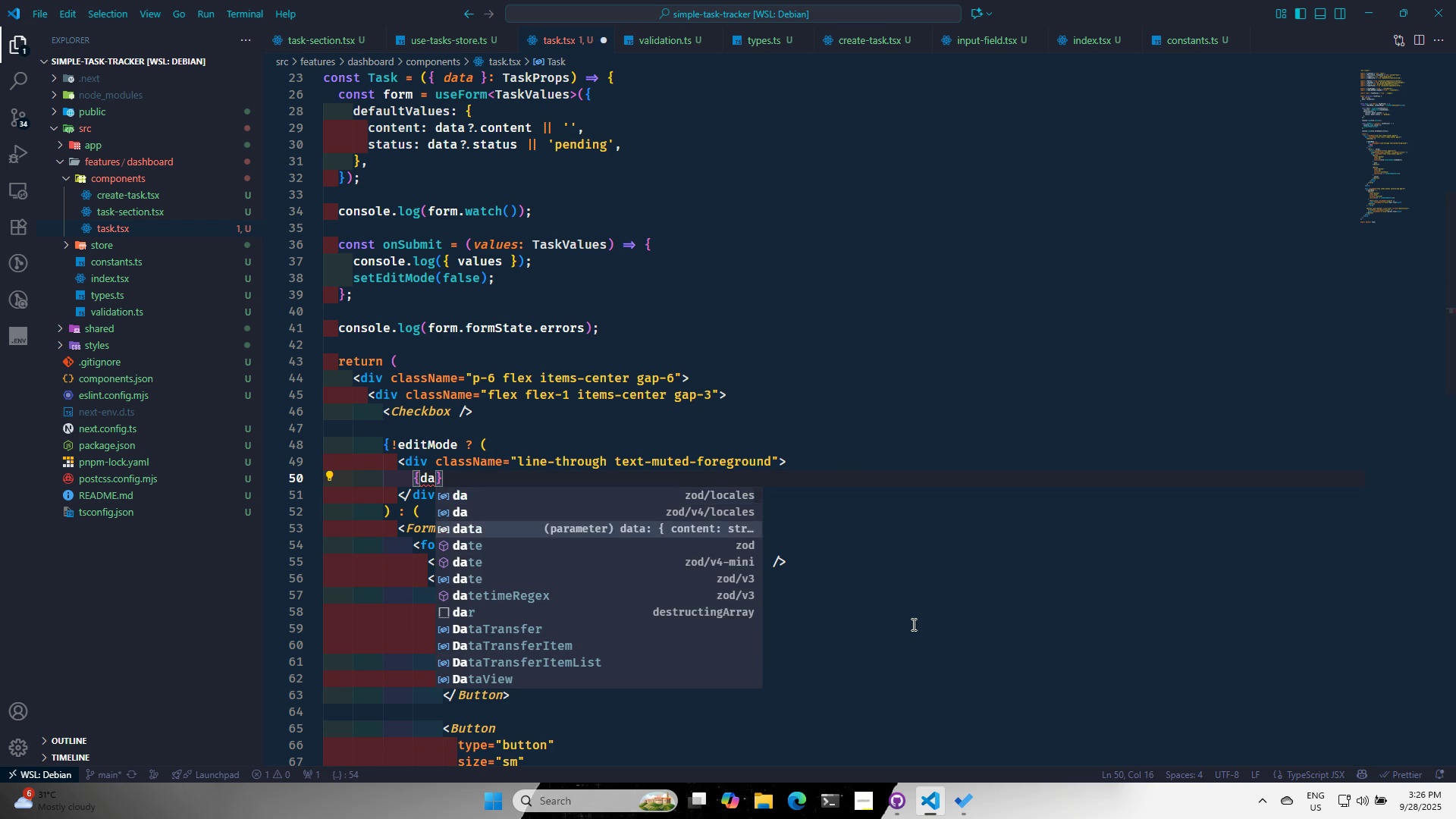 
key(Enter)
 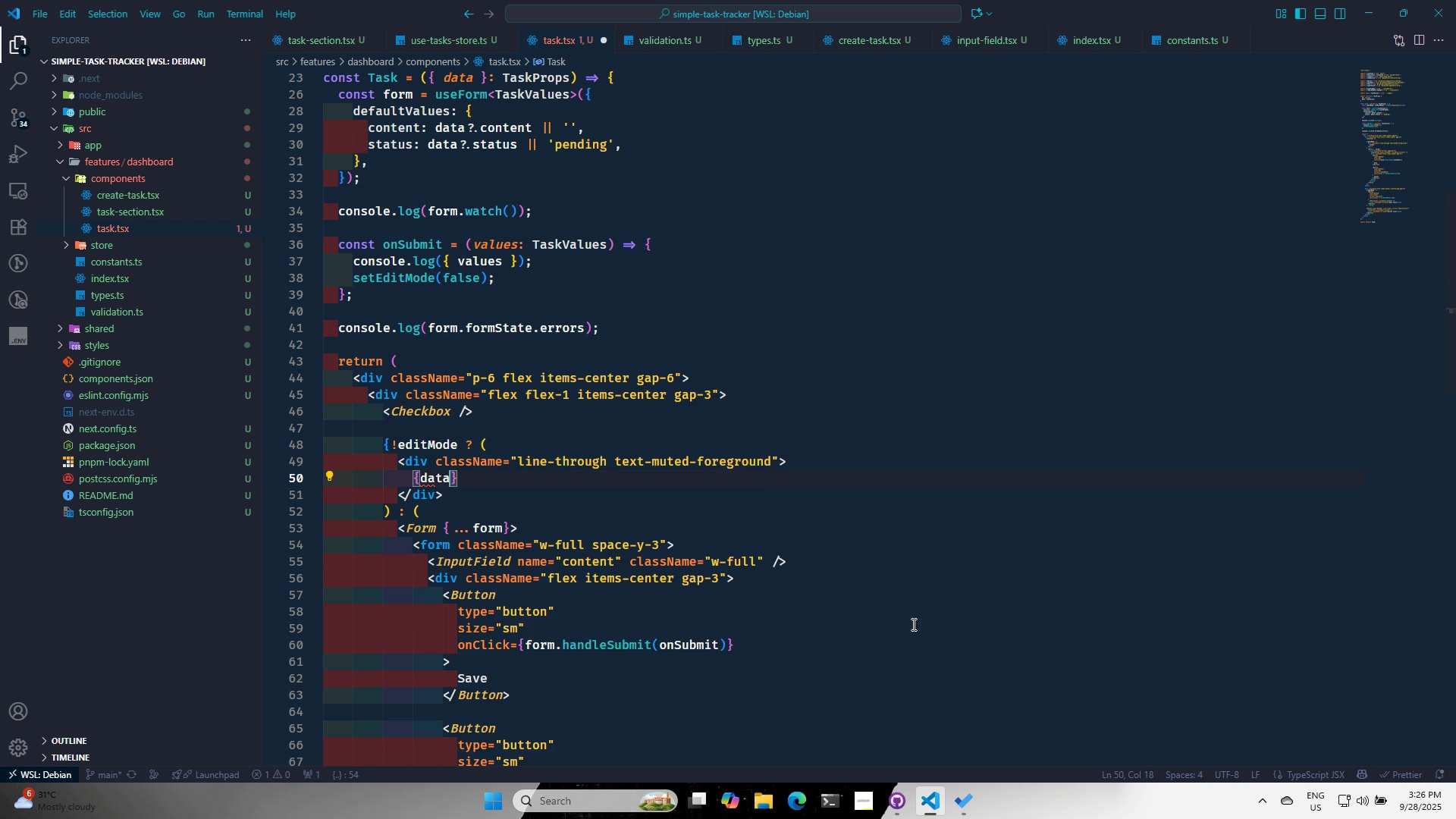 
key(Shift+ShiftRight)
 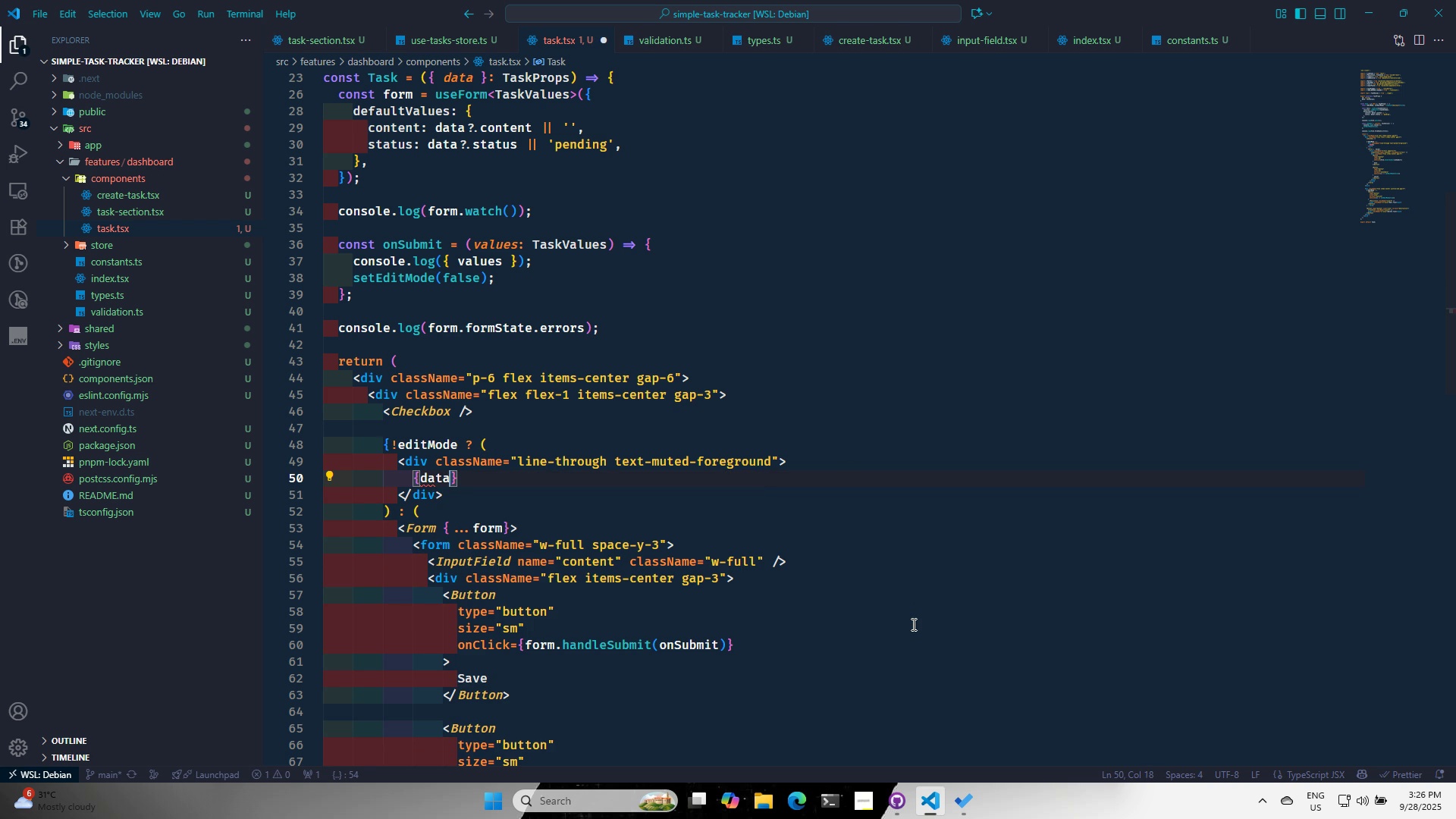 
key(Shift+Slash)
 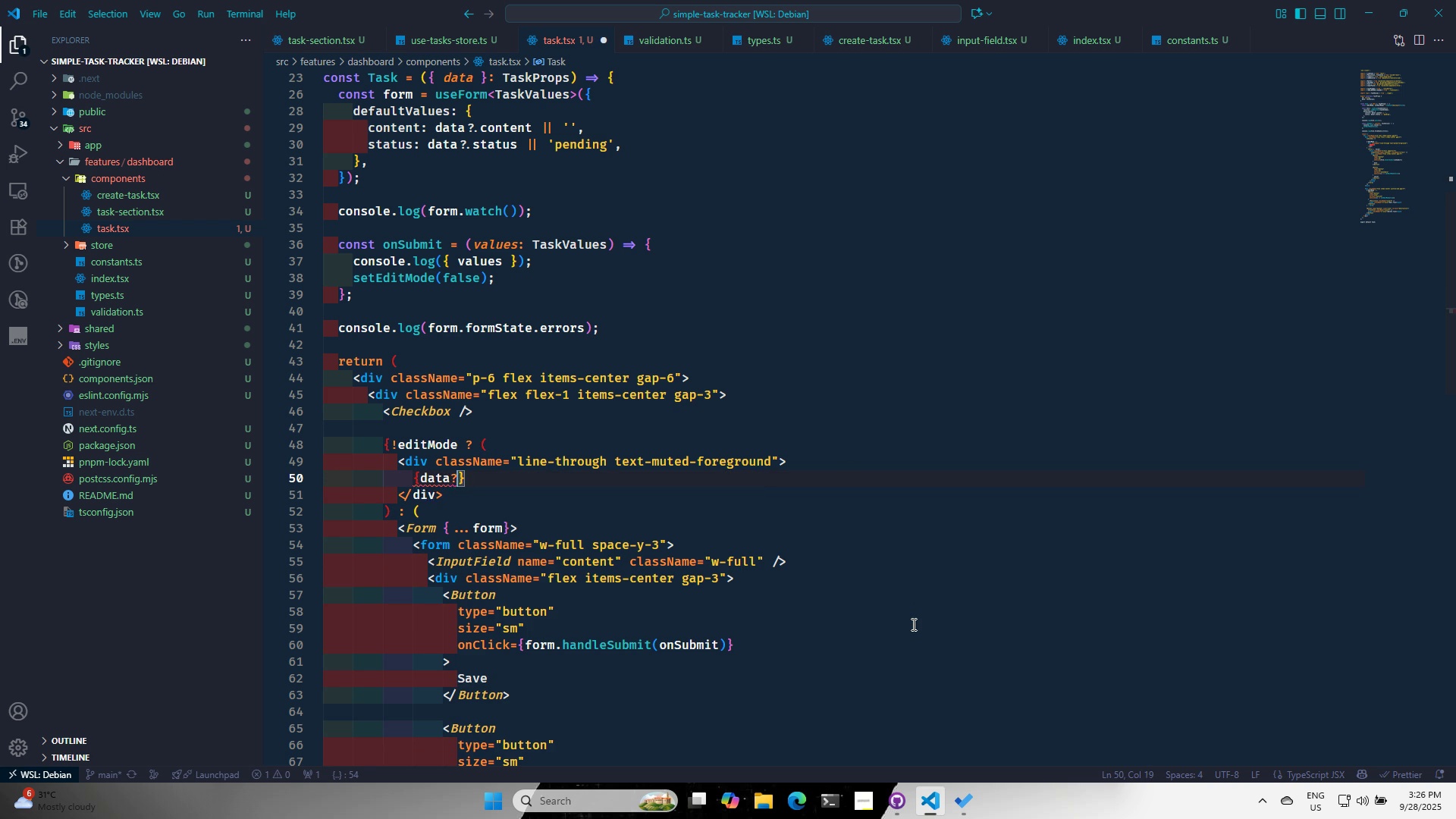 
key(Period)
 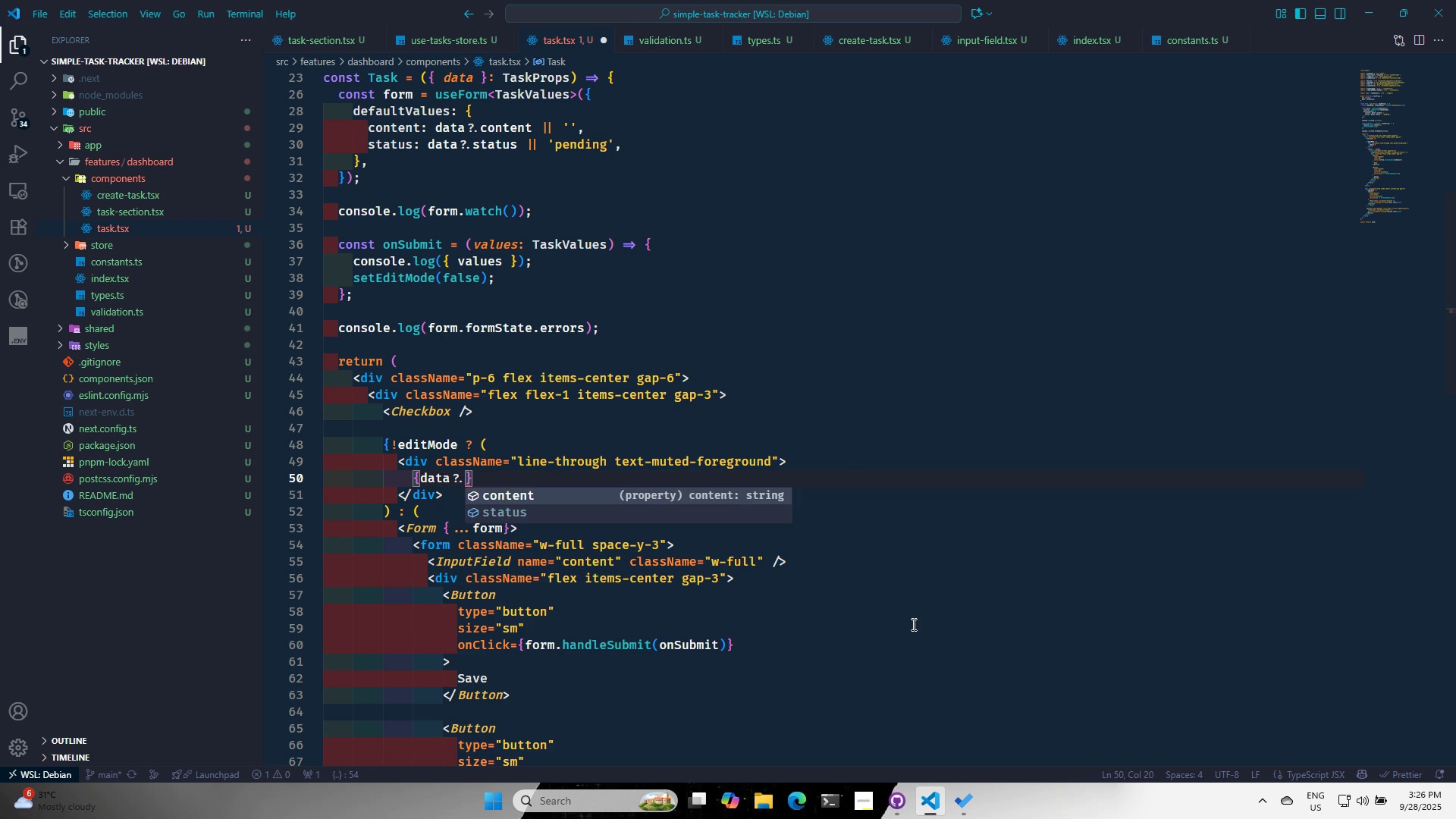 
key(Enter)
 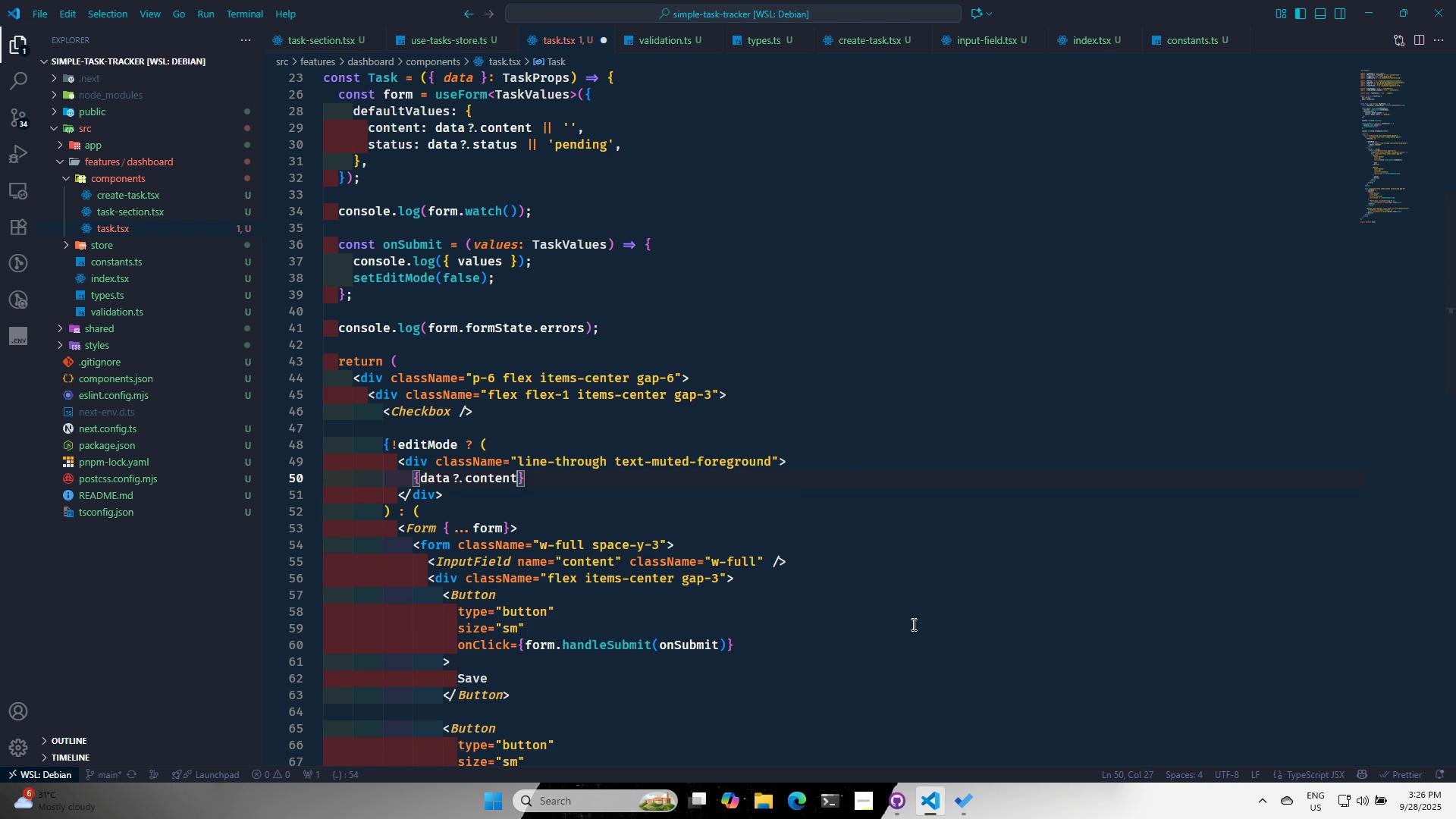 
key(ArrowRight)
 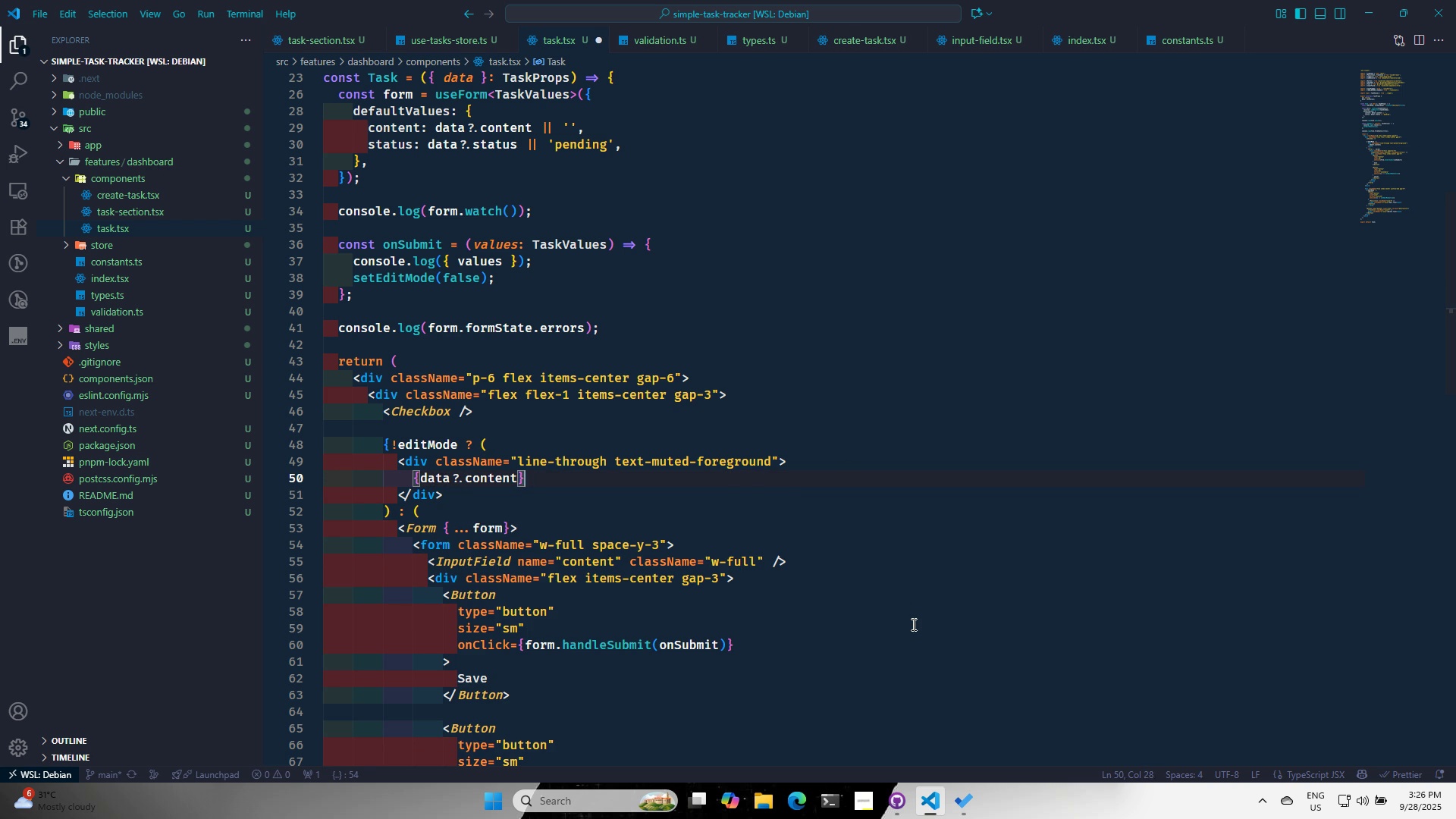 
key(Space)